 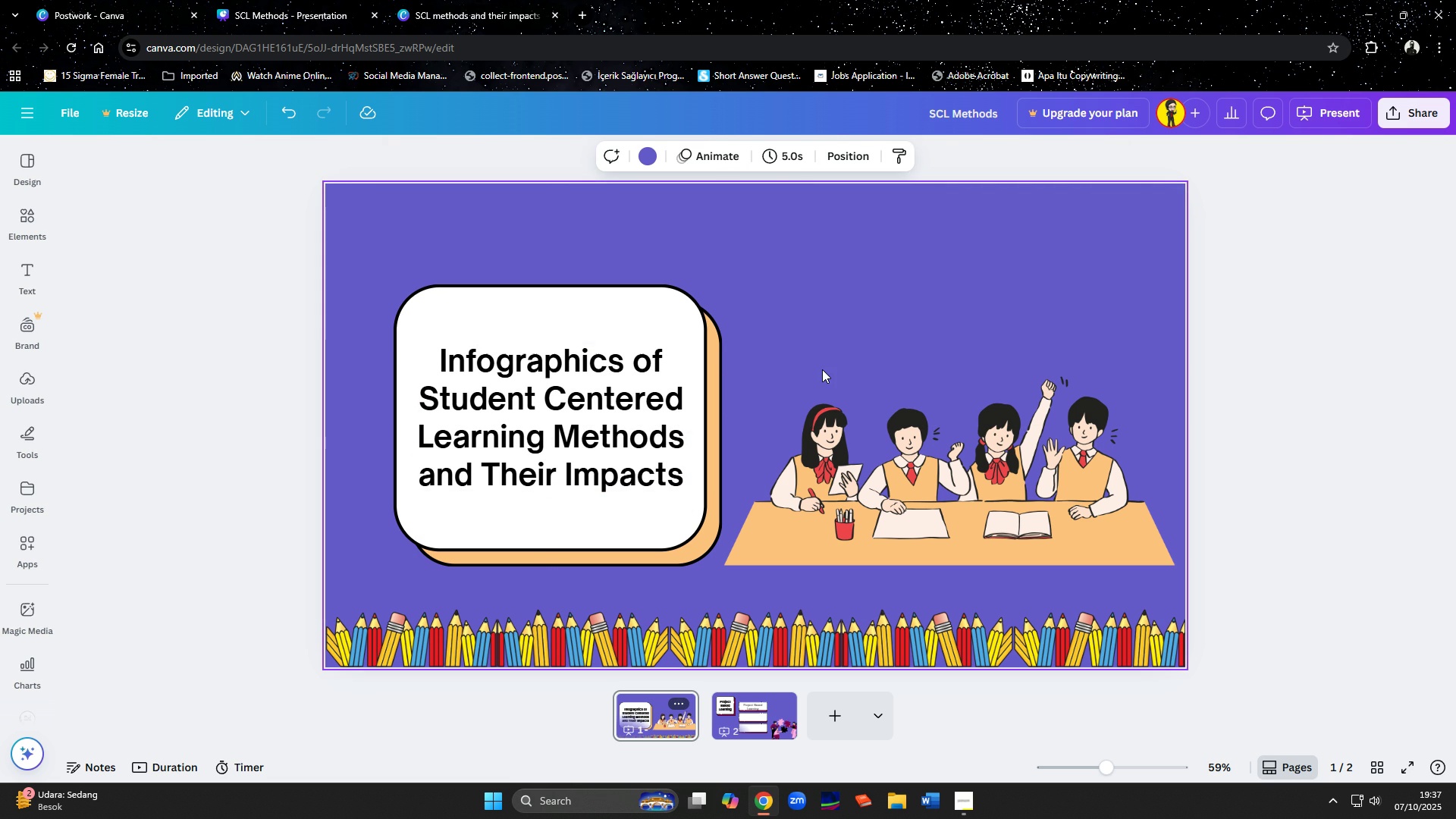 
left_click([759, 696])
 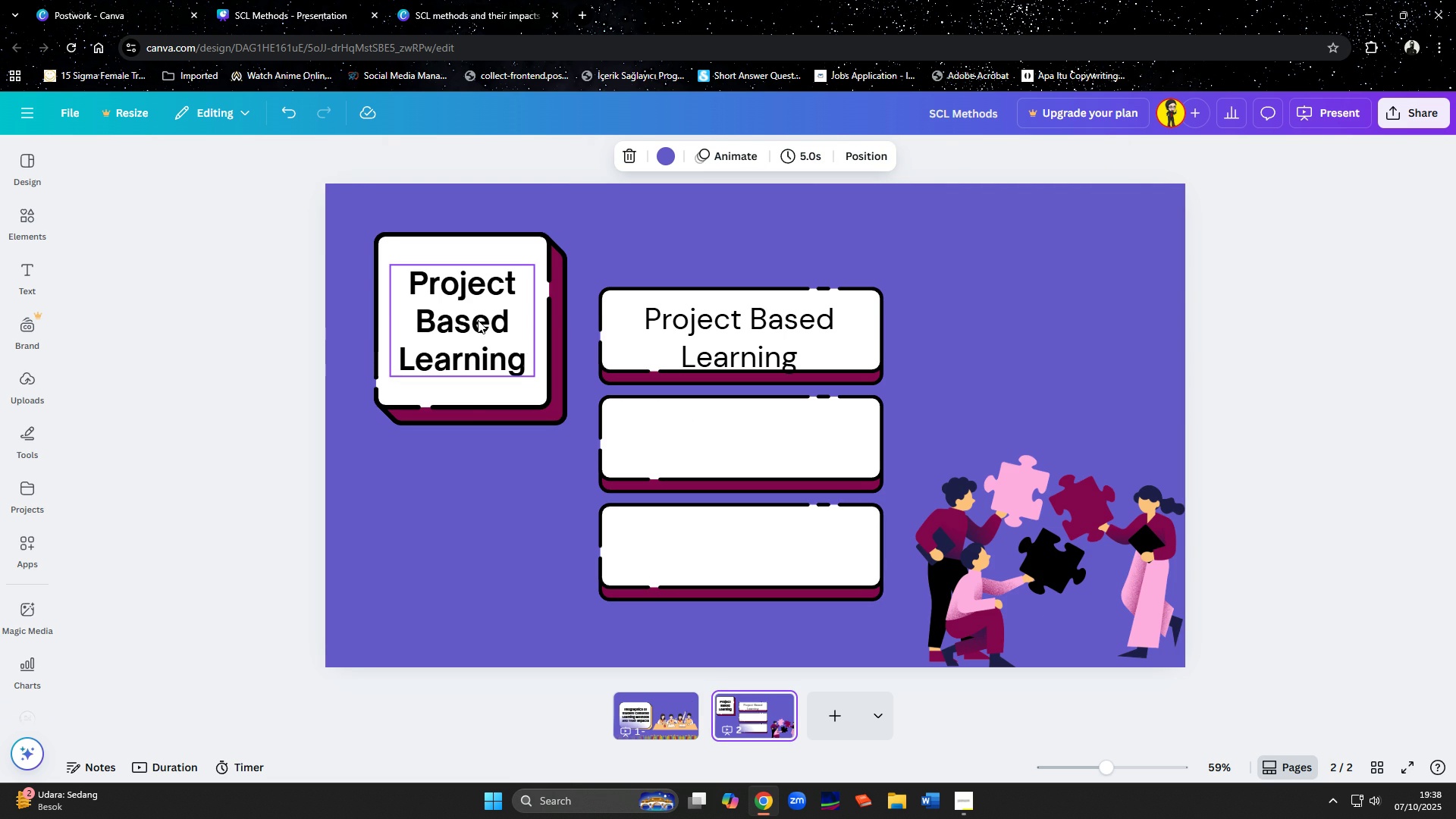 
left_click([475, 318])
 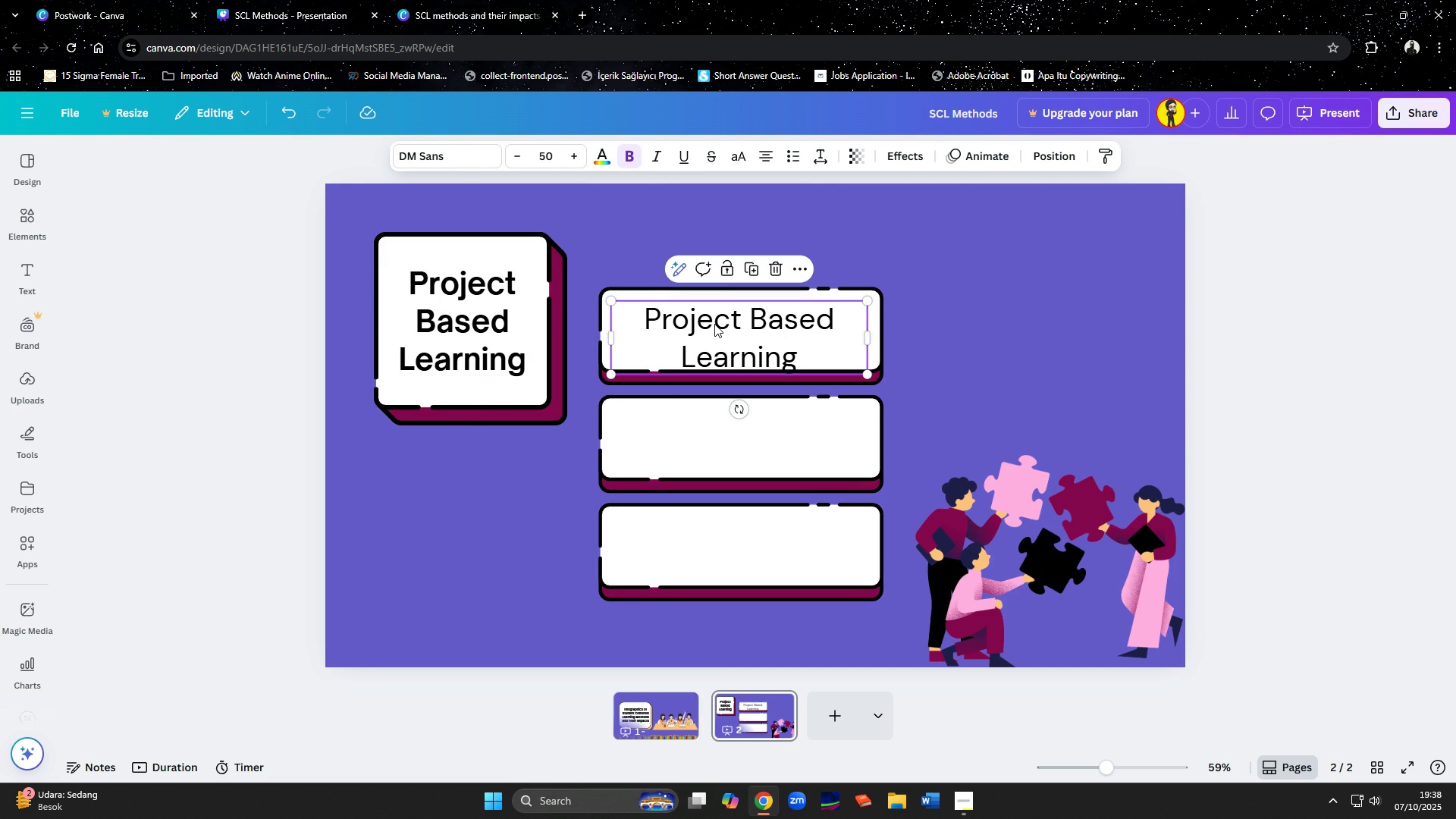 
double_click([720, 329])
 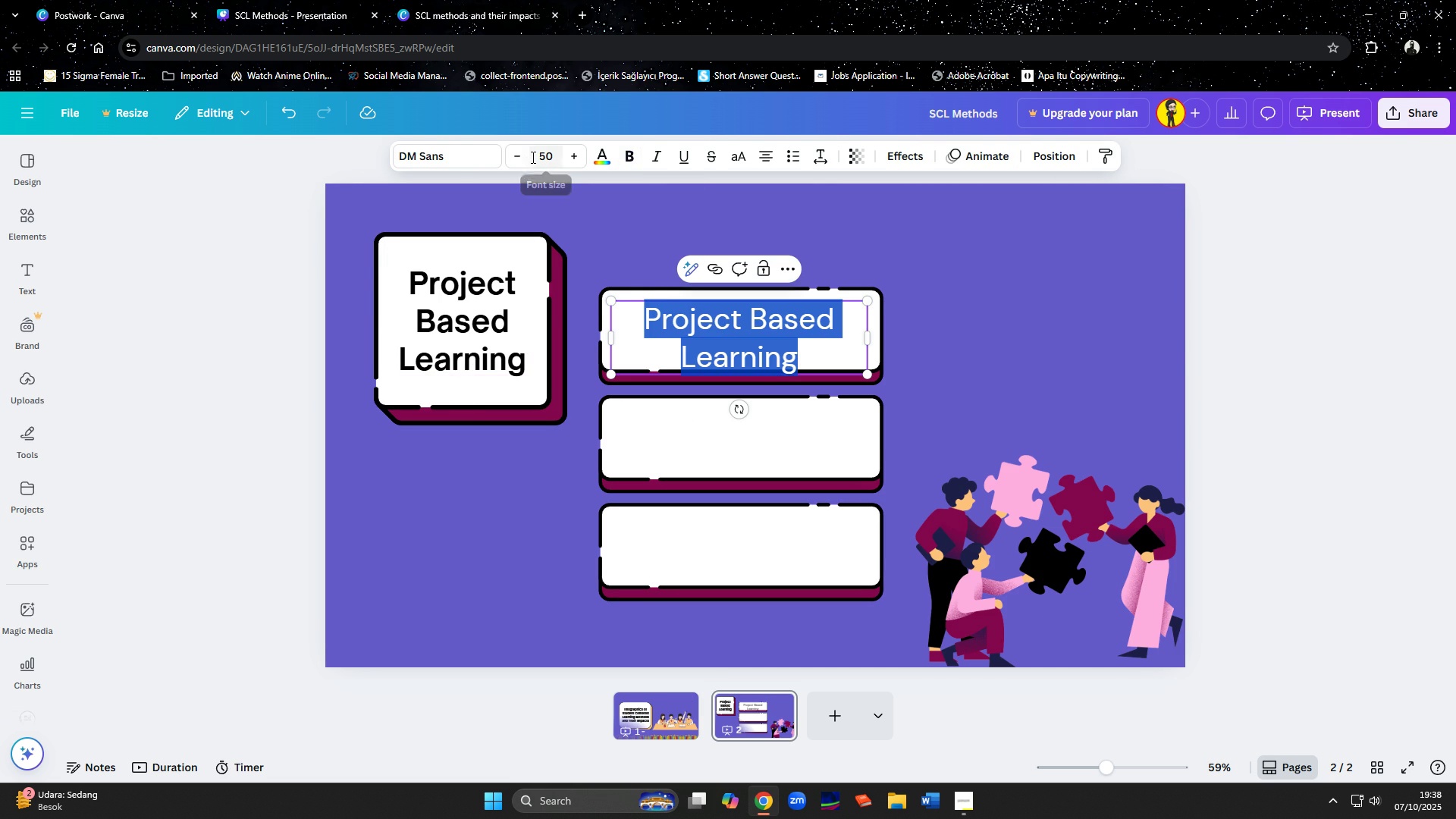 
double_click([521, 157])
 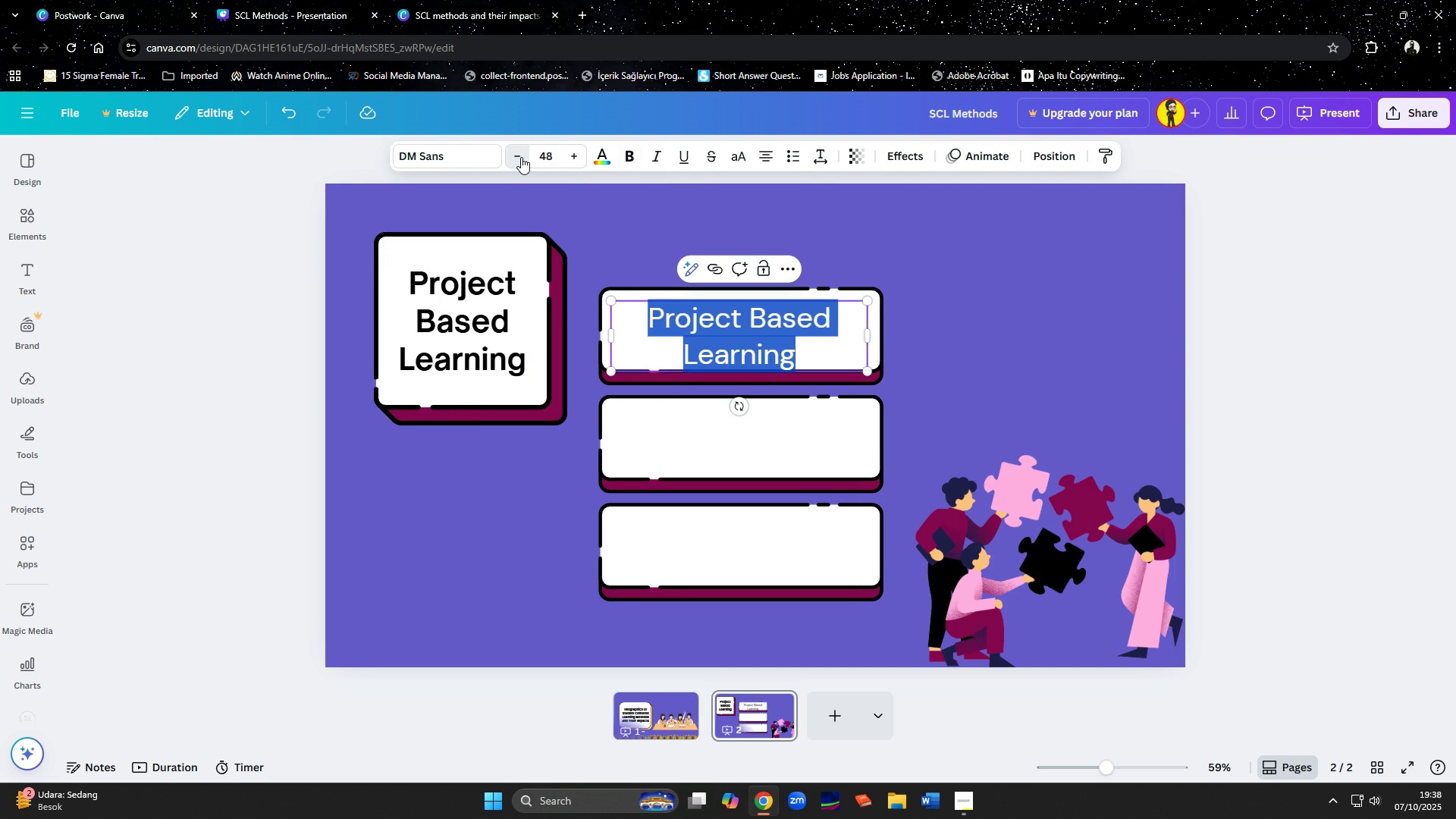 
triple_click([521, 157])
 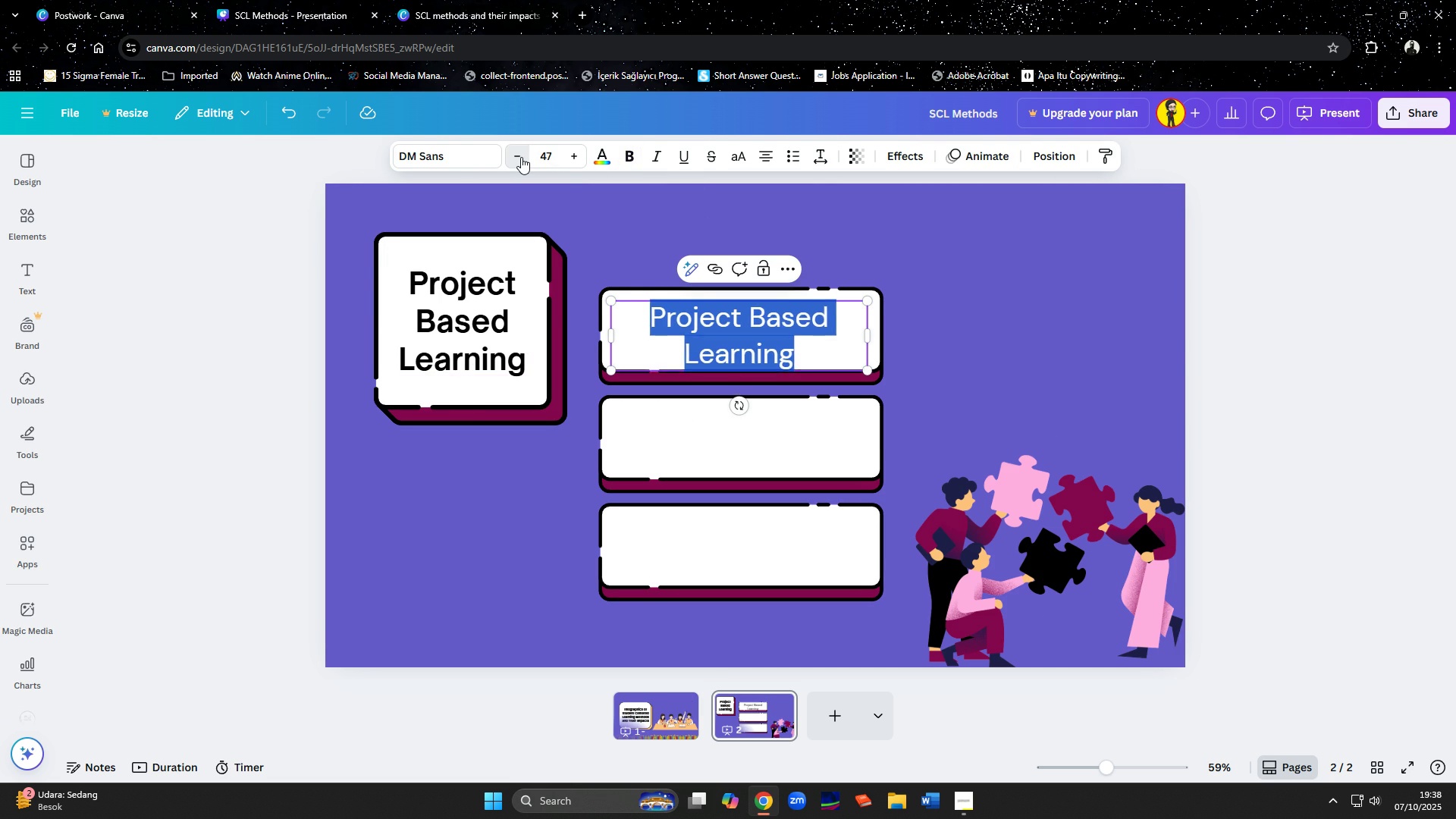 
triple_click([521, 157])
 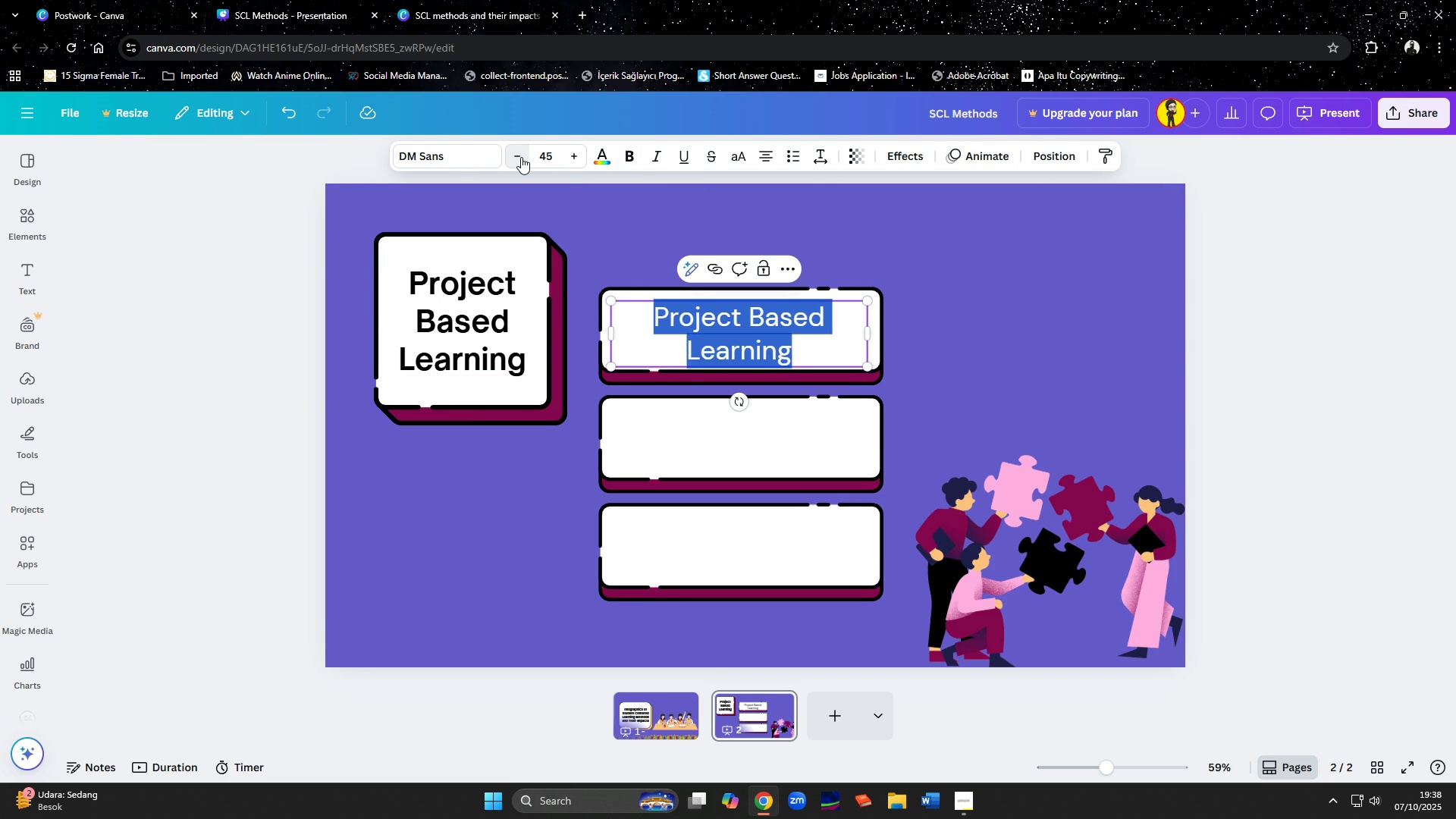 
triple_click([521, 157])
 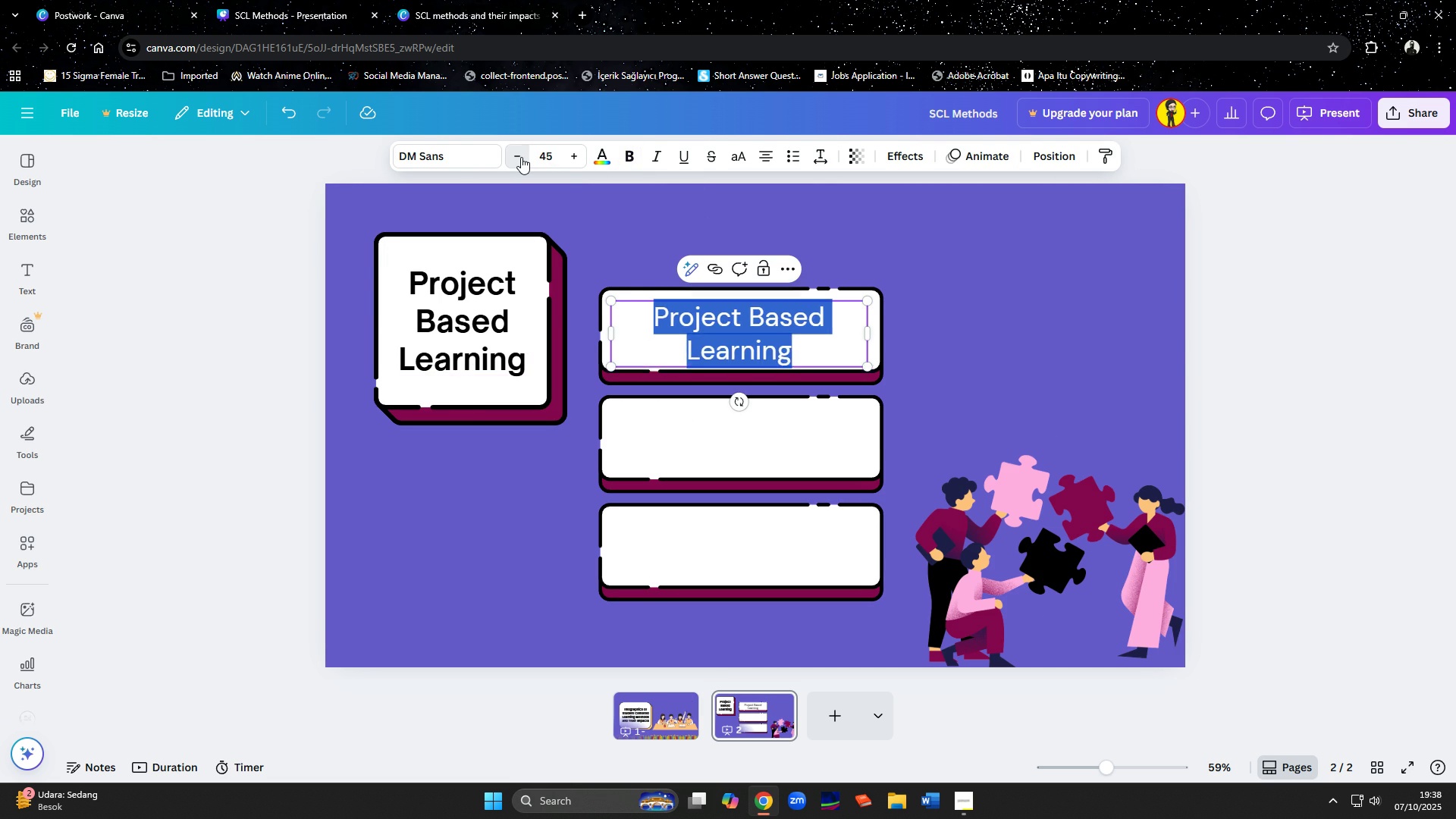 
triple_click([521, 157])
 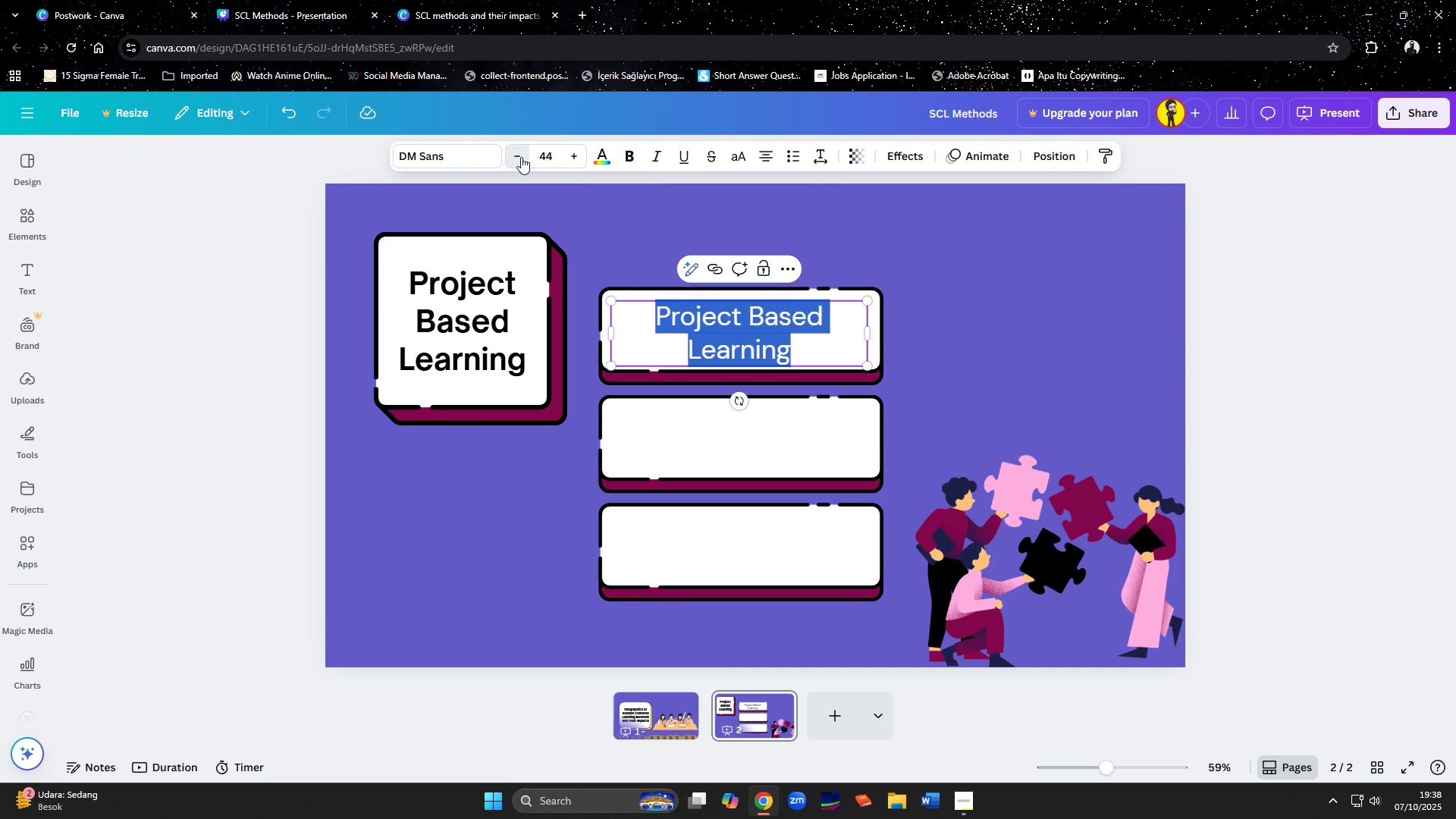 
triple_click([521, 157])
 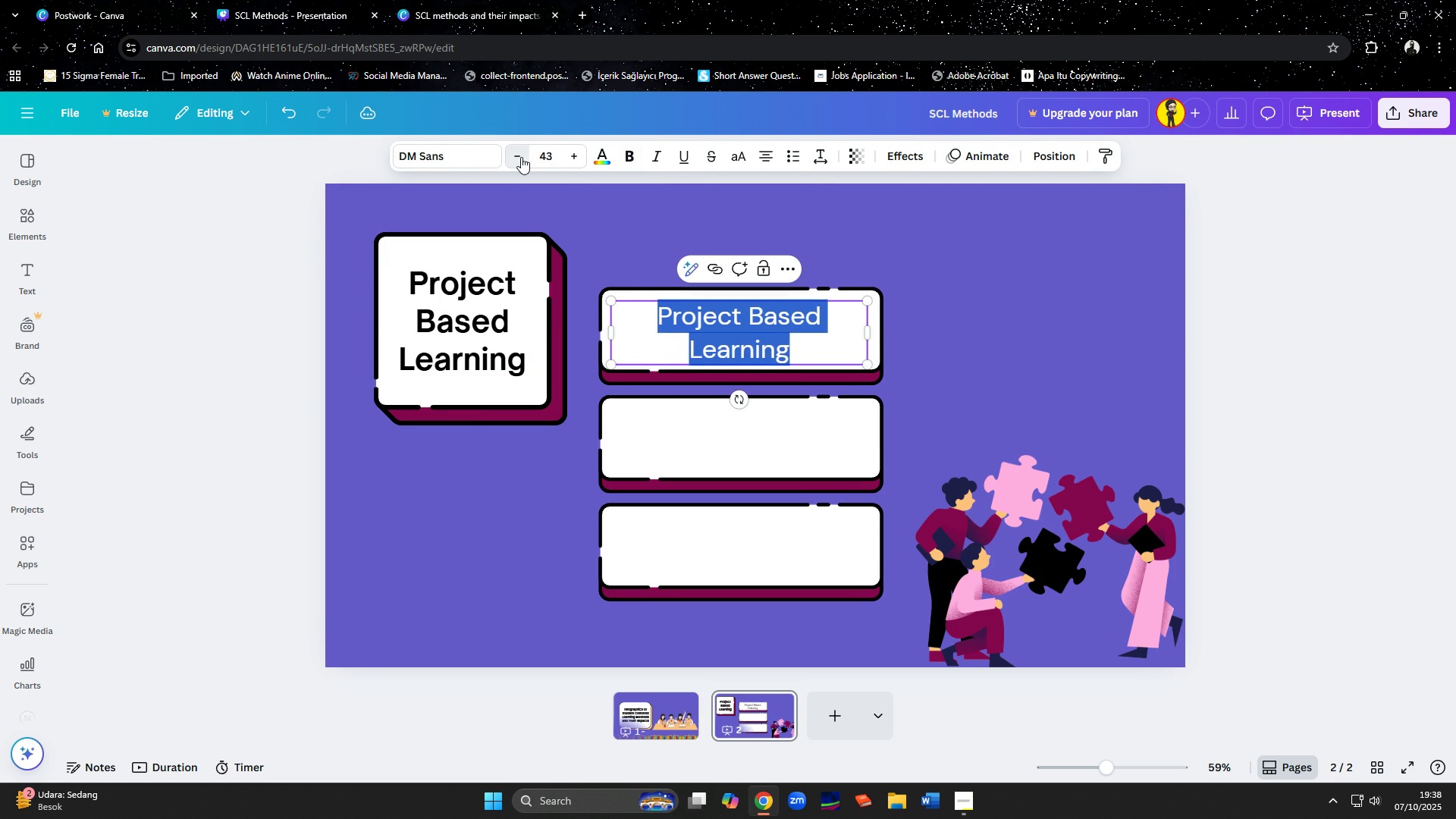 
triple_click([521, 157])
 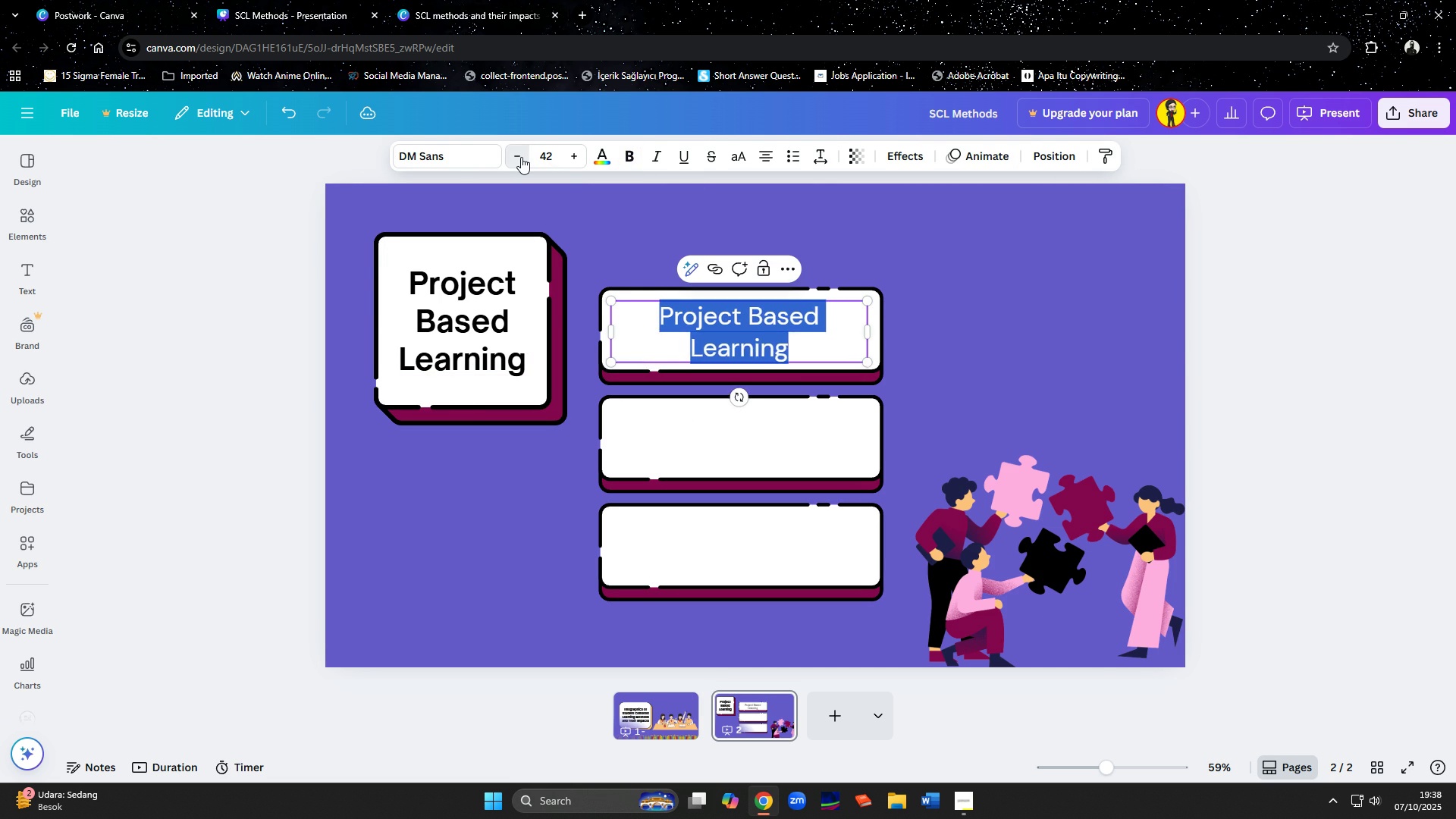 
triple_click([521, 157])
 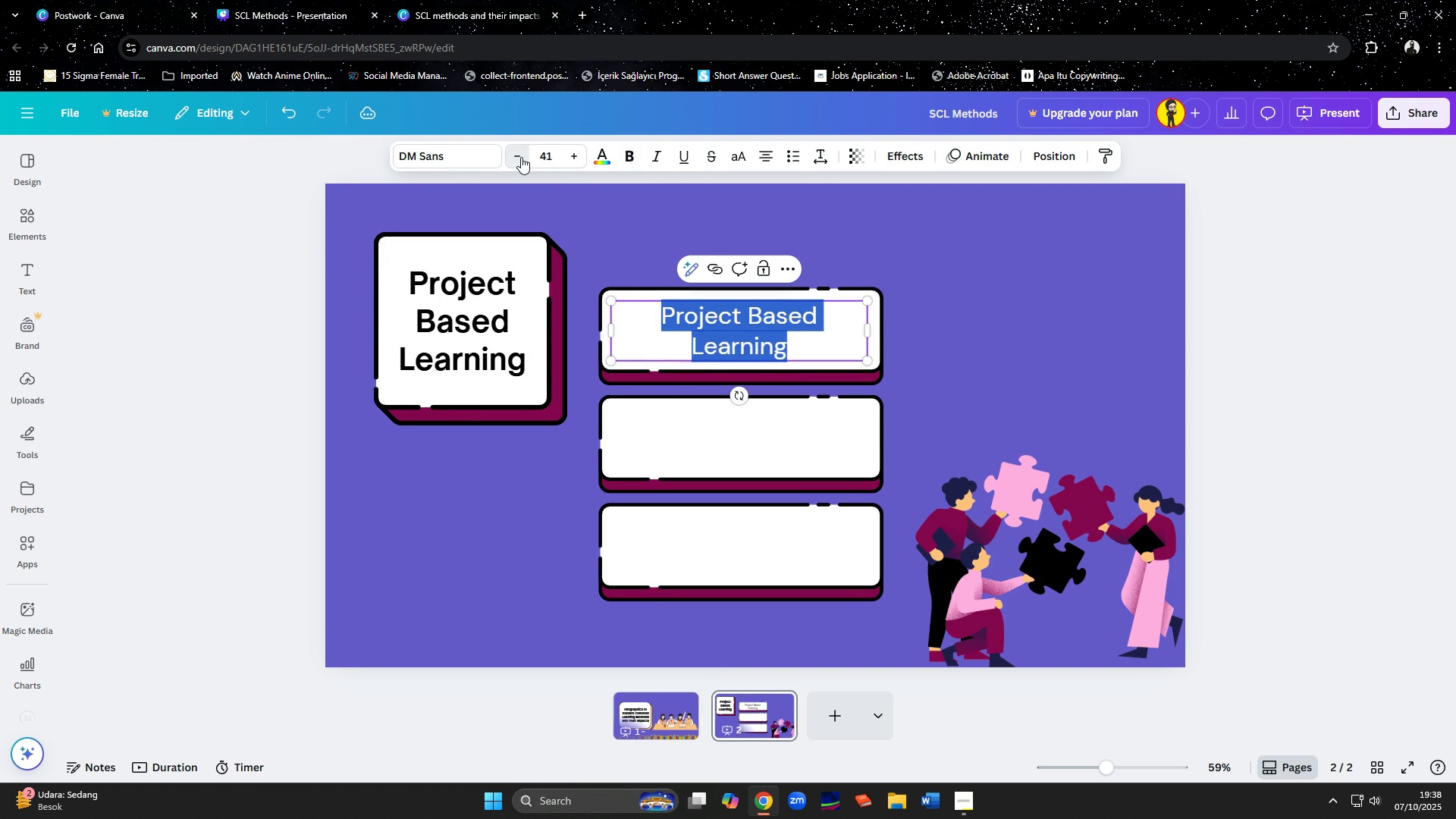 
triple_click([521, 157])